 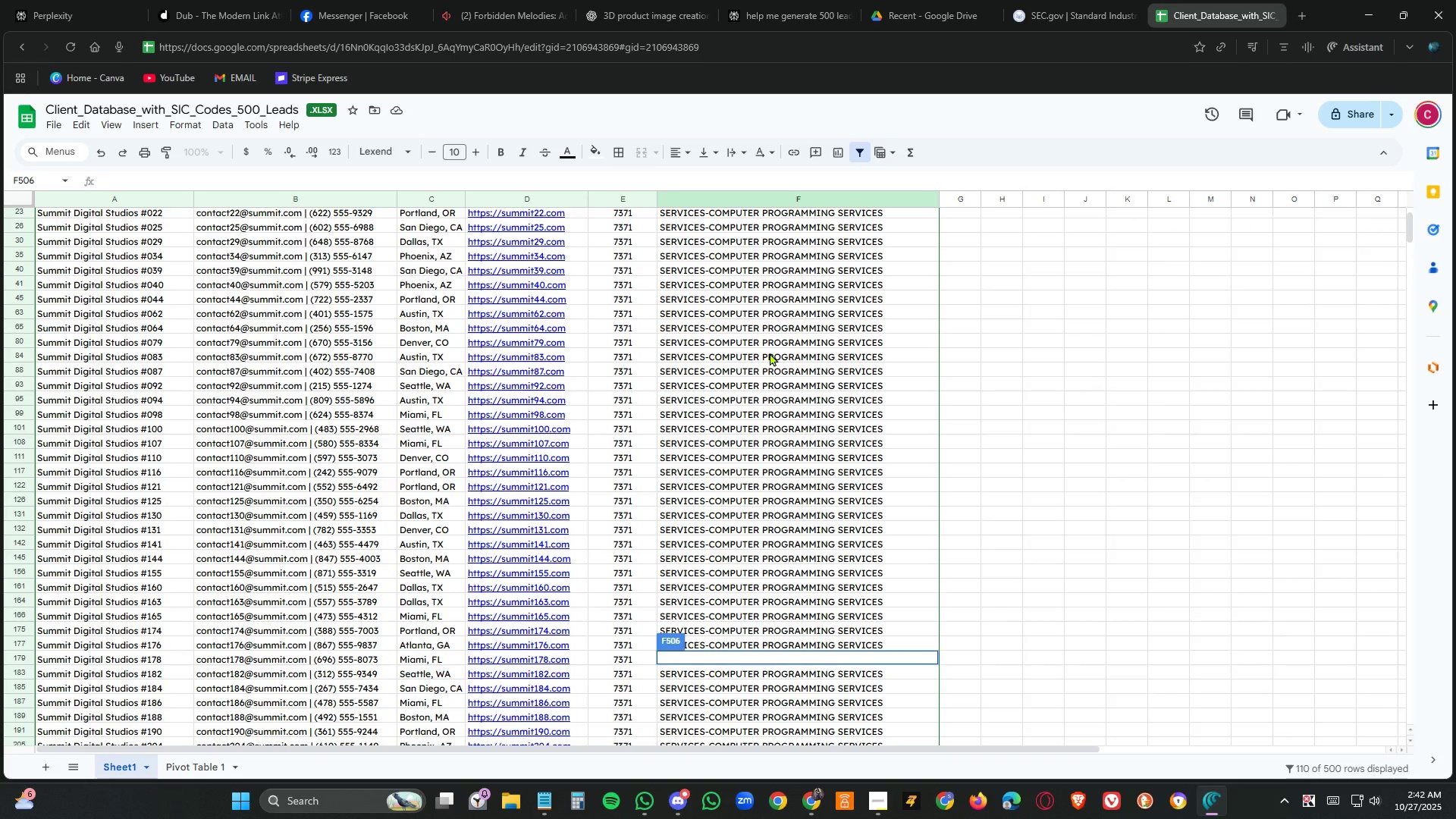 
left_click([770, 353])
 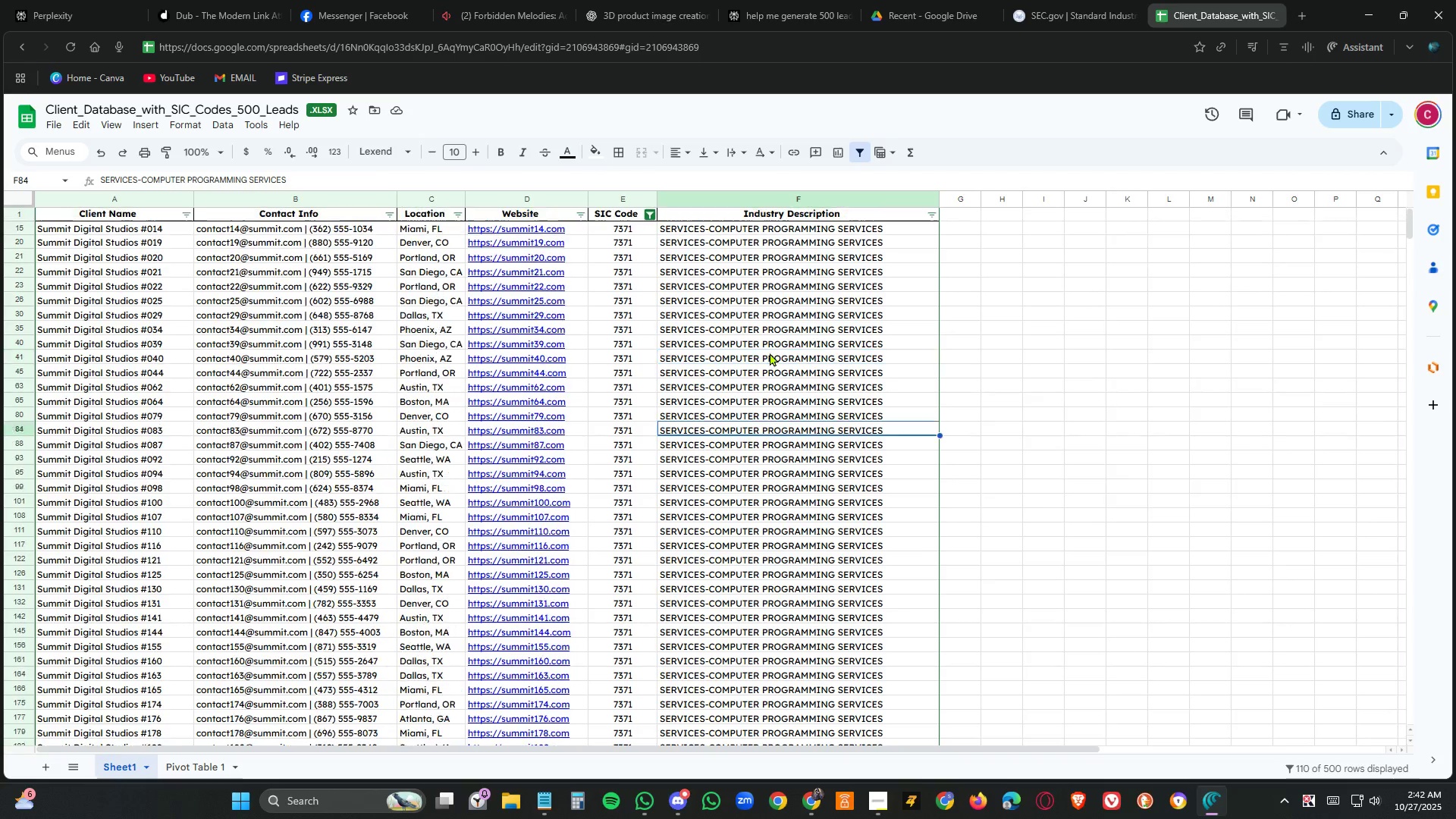 
scroll: coordinate [770, 318], scroll_direction: up, amount: 8.0
 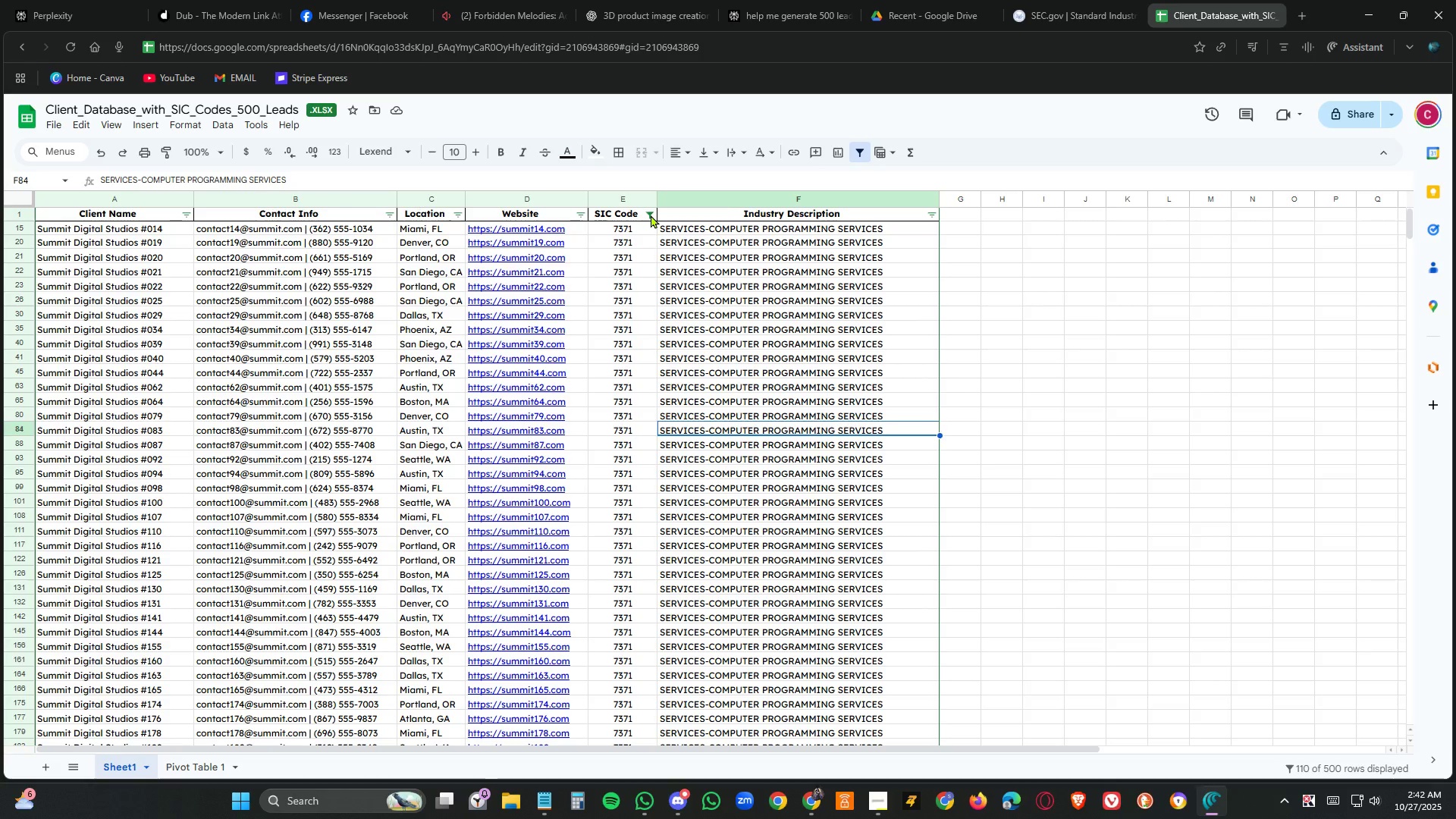 
left_click([651, 215])
 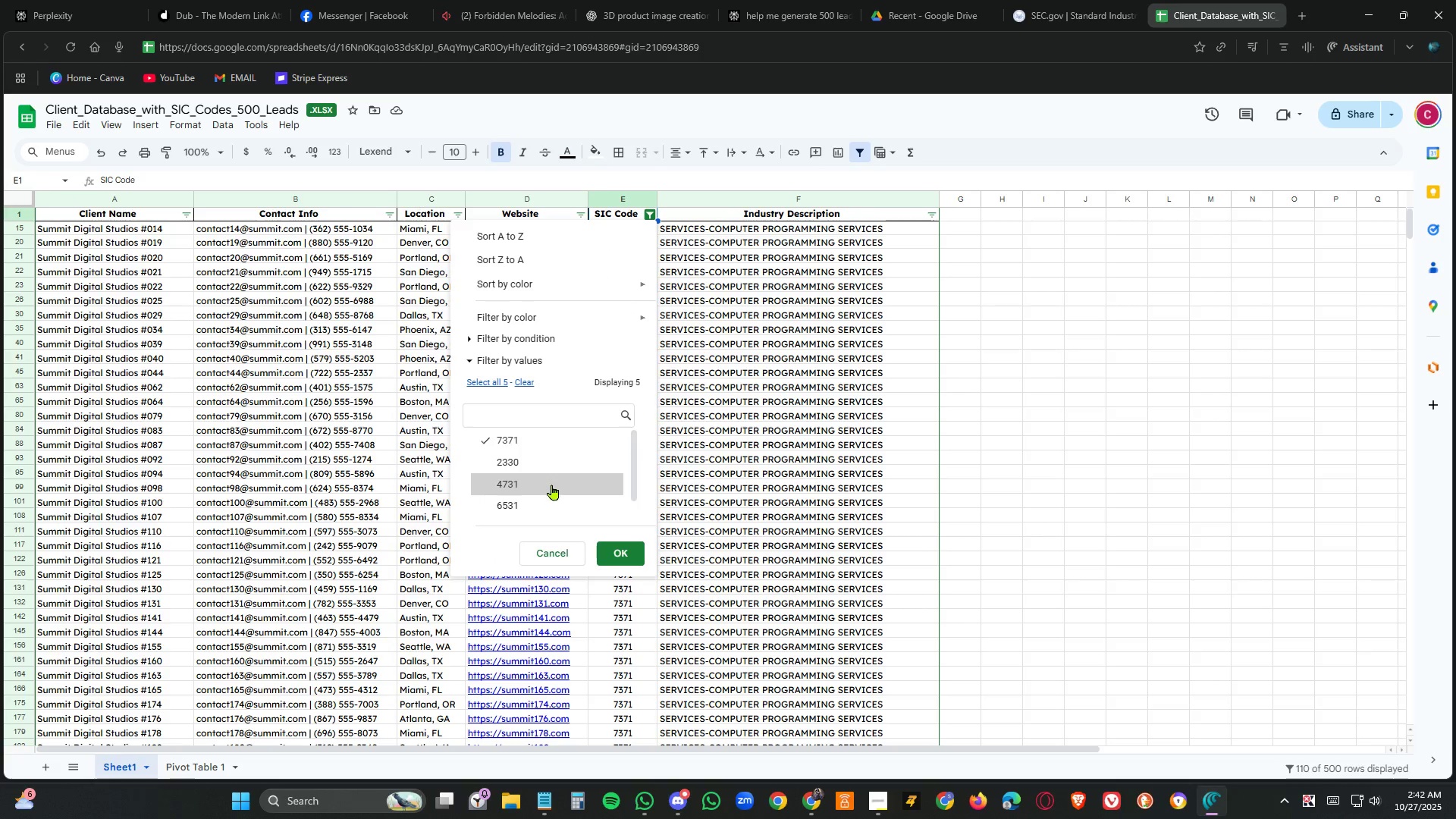 
scroll: coordinate [558, 482], scroll_direction: down, amount: 1.0
 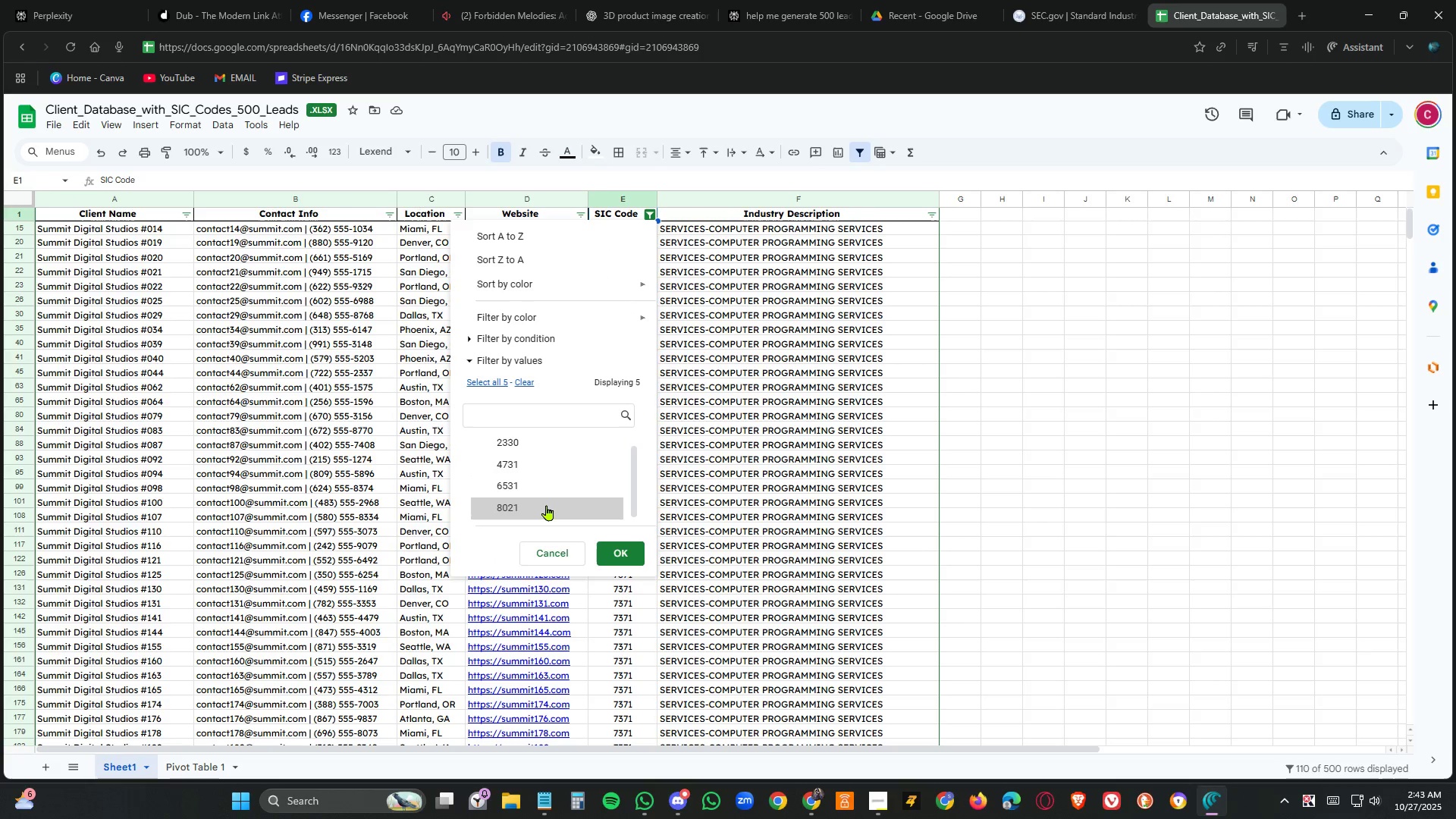 
left_click([547, 505])
 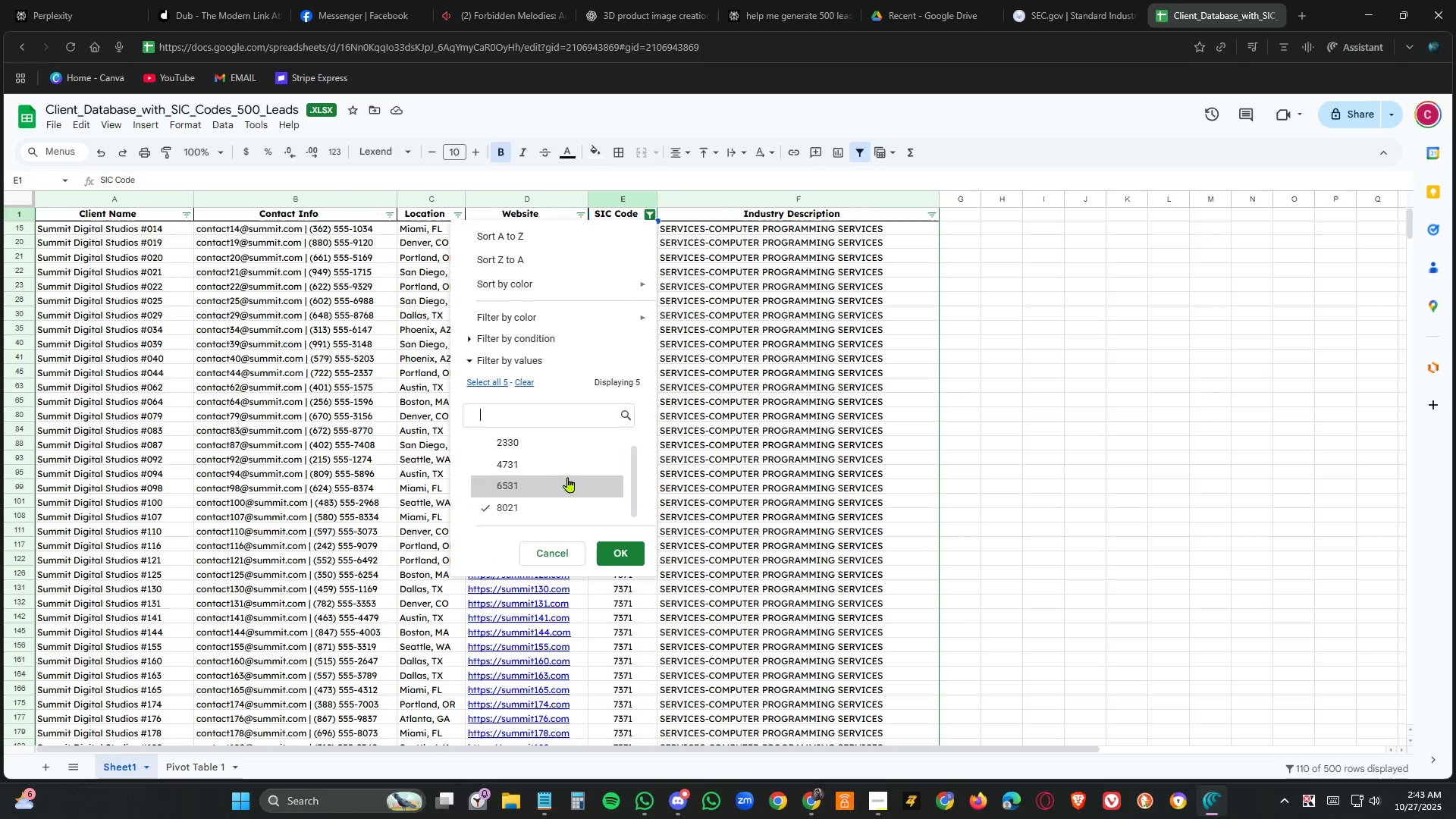 
scroll: coordinate [570, 467], scroll_direction: up, amount: 4.0
 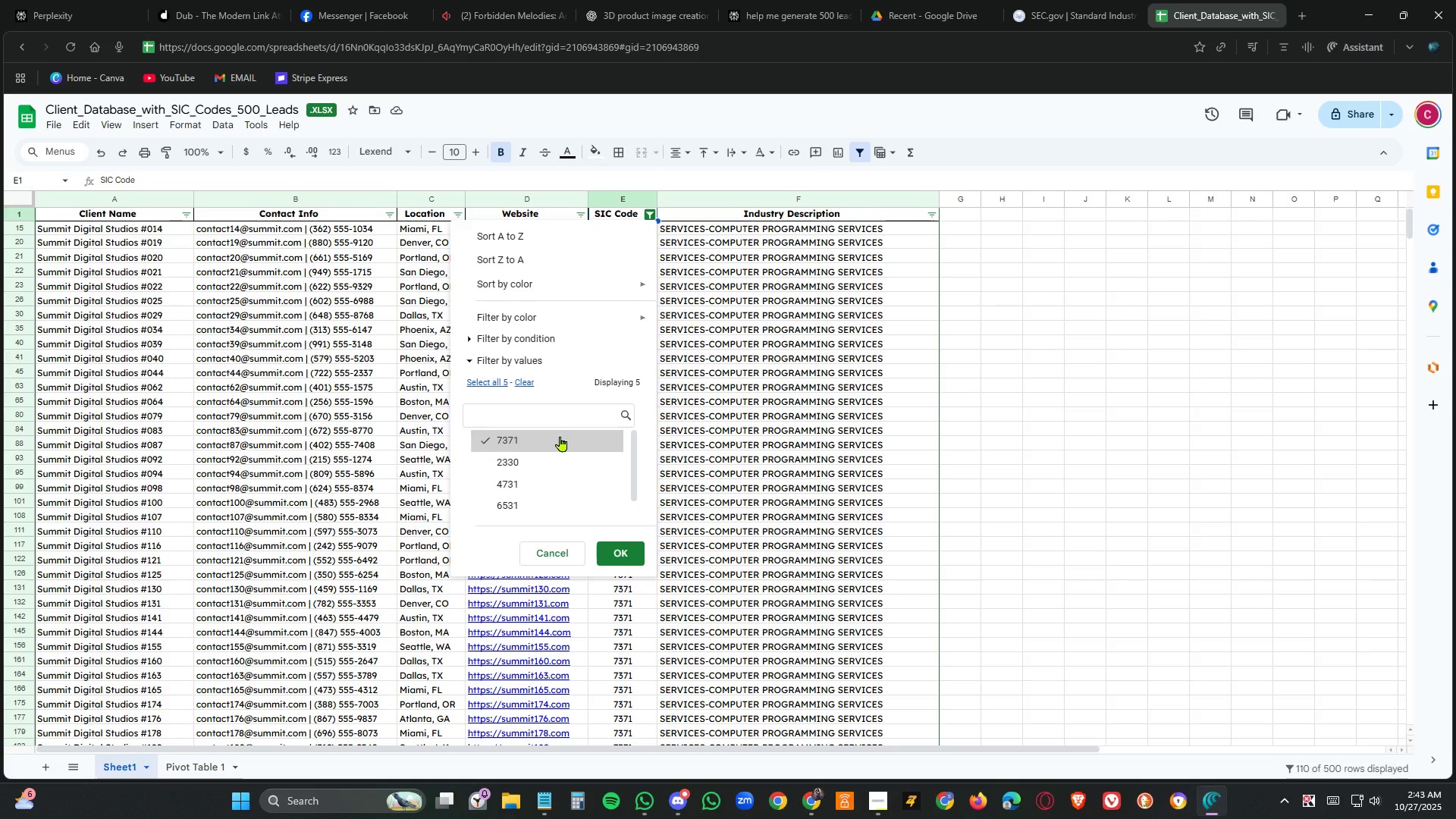 
left_click([560, 436])
 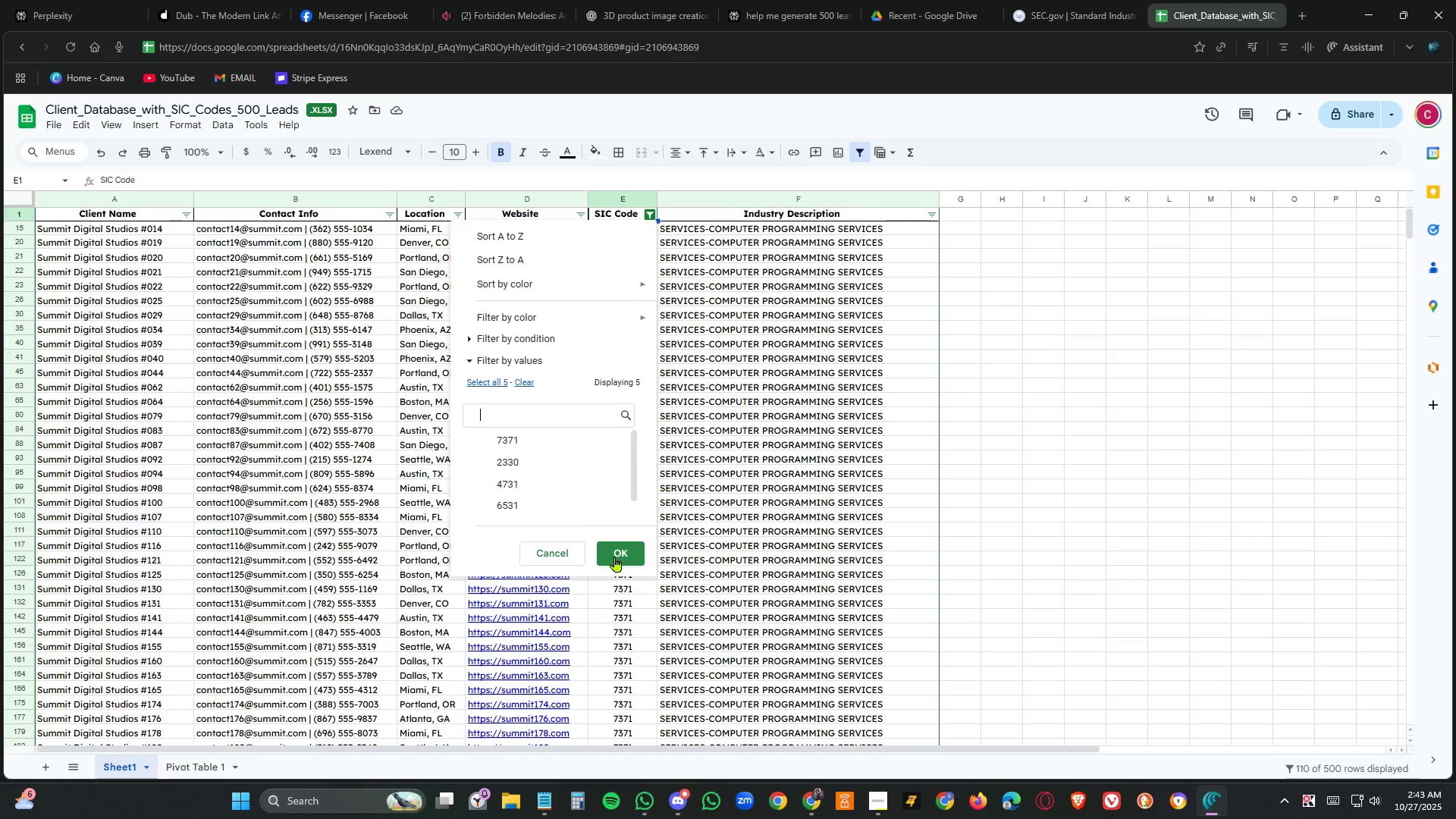 
left_click([615, 557])
 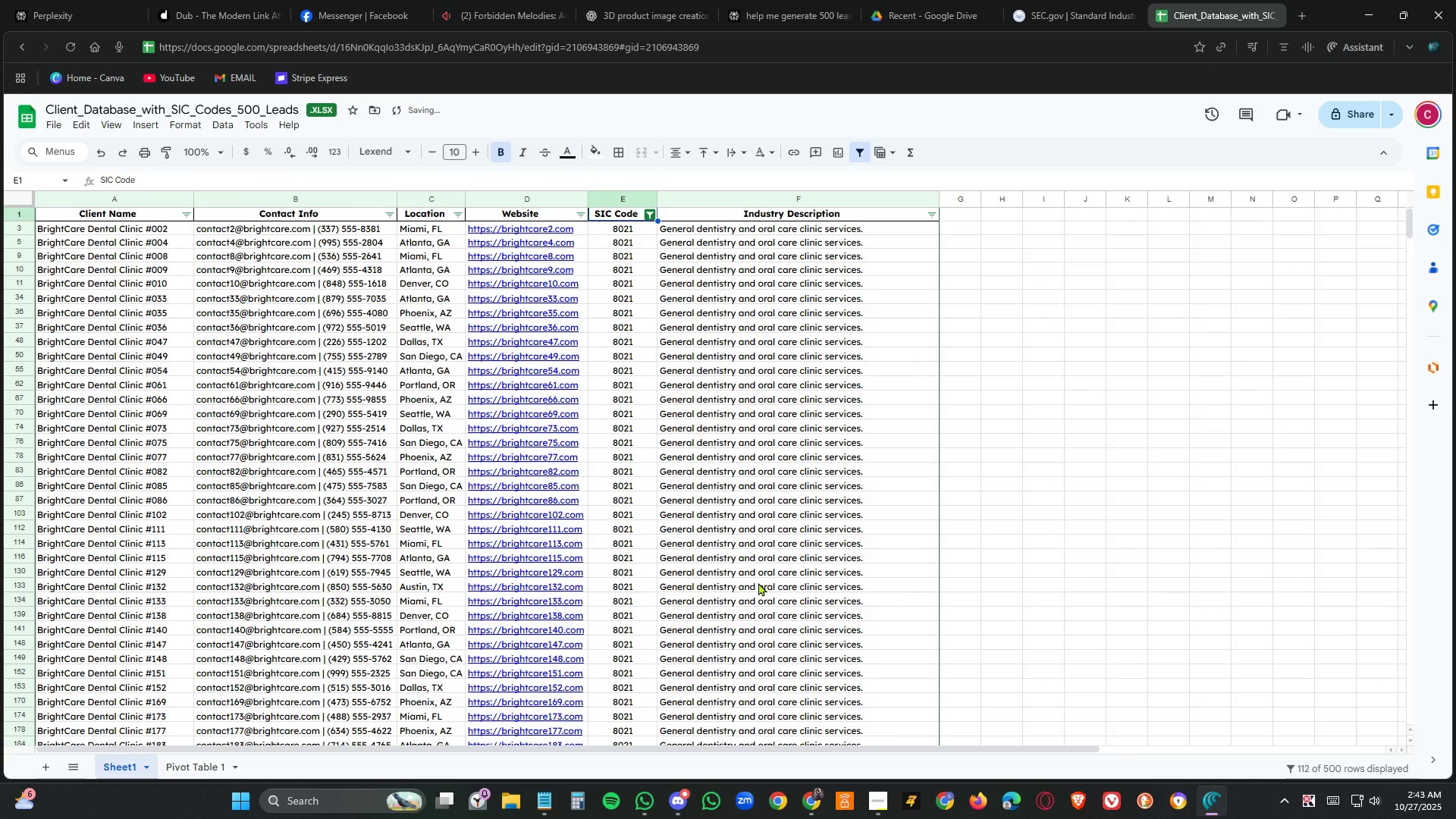 
left_click([758, 582])
 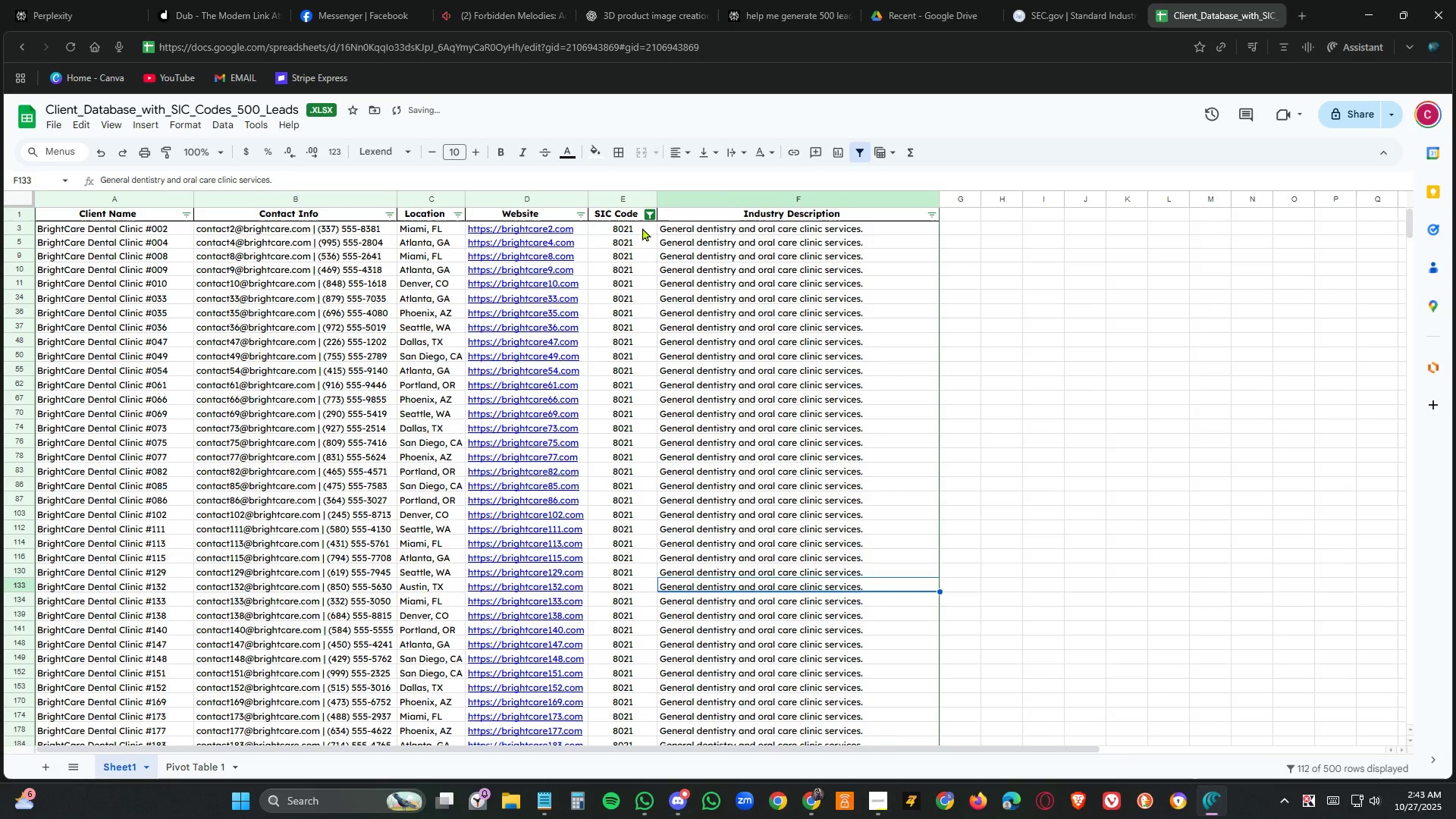 
left_click([642, 227])
 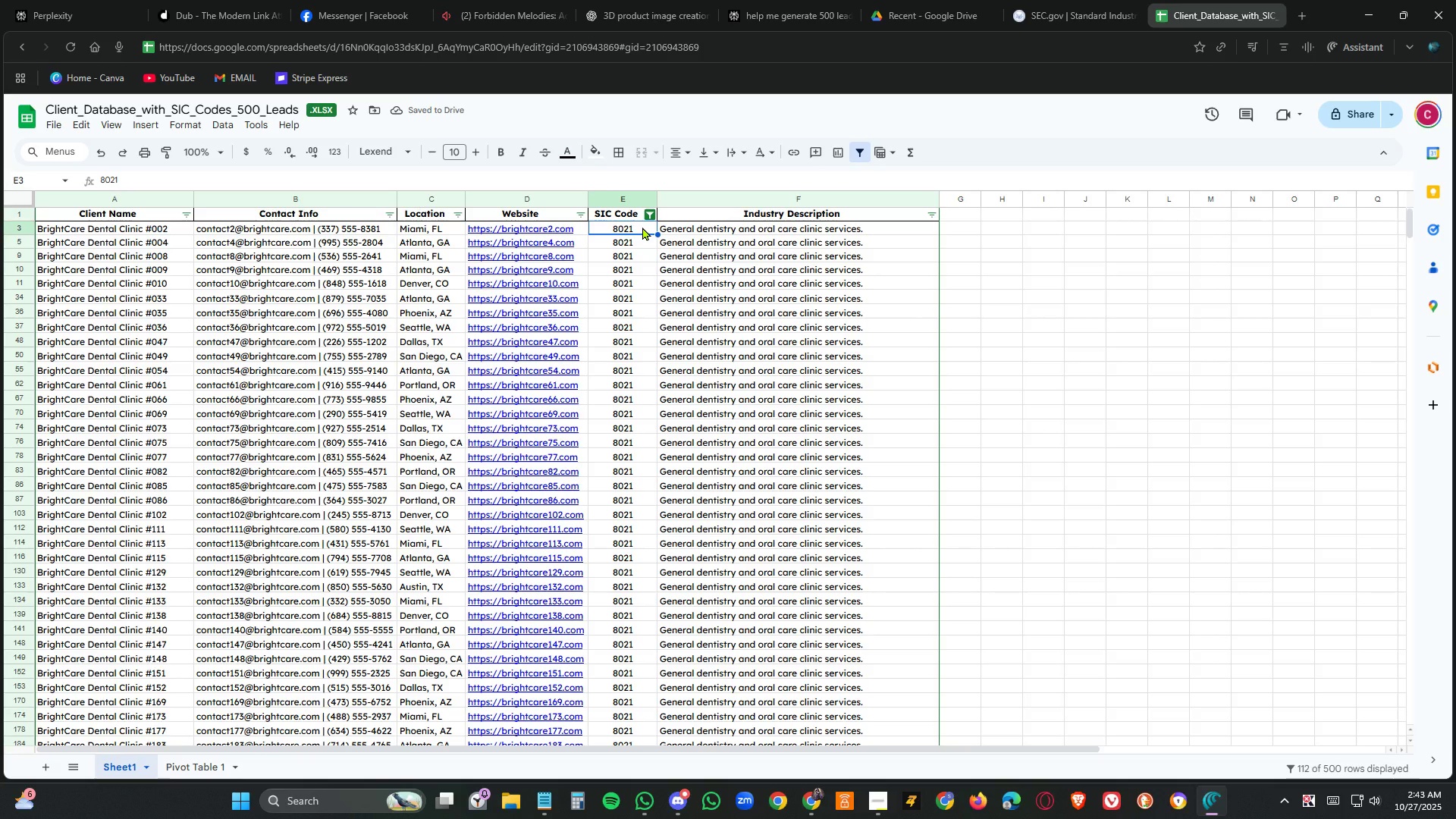 
key(Control+C)
 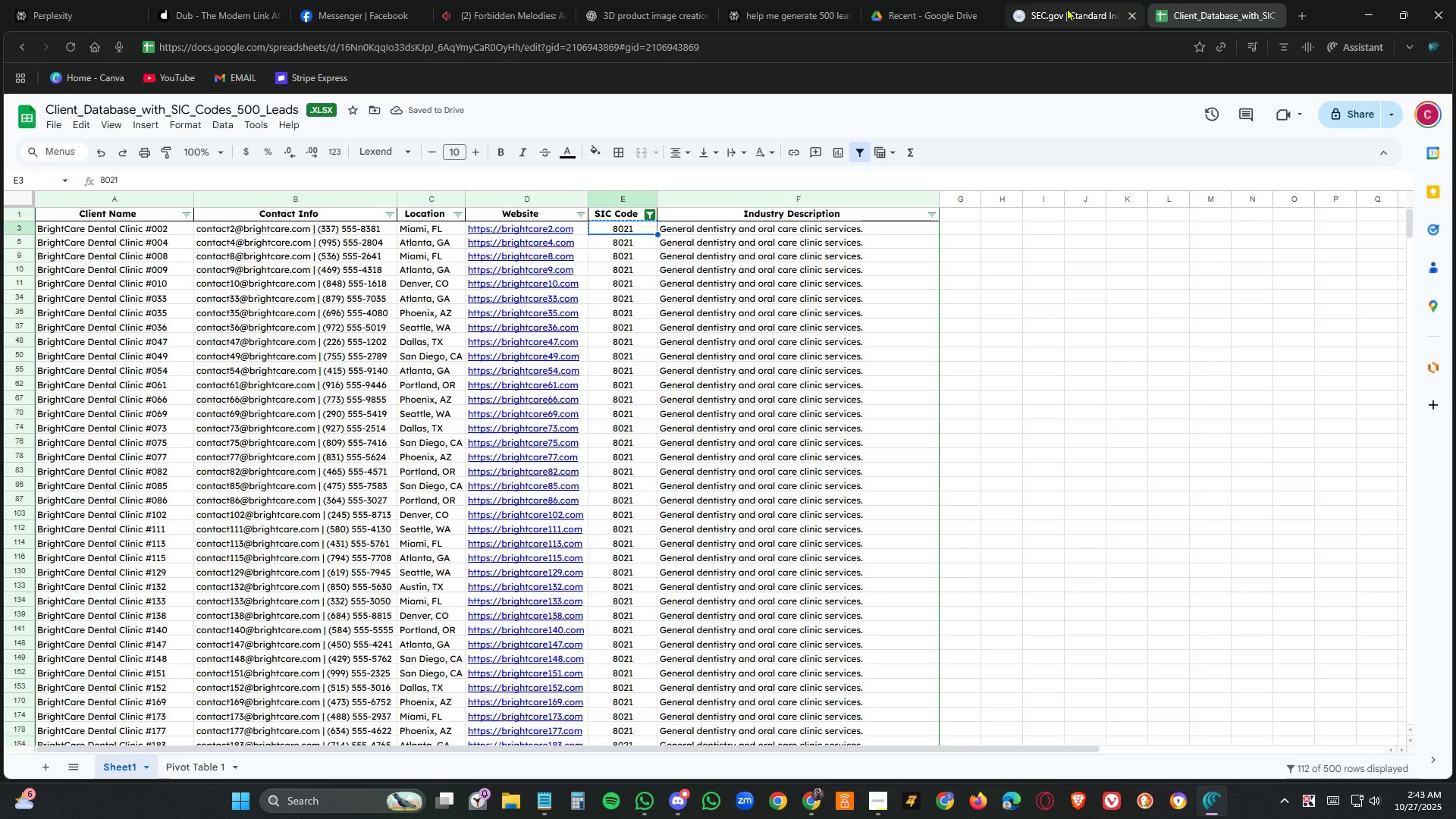 
left_click([1067, 8])
 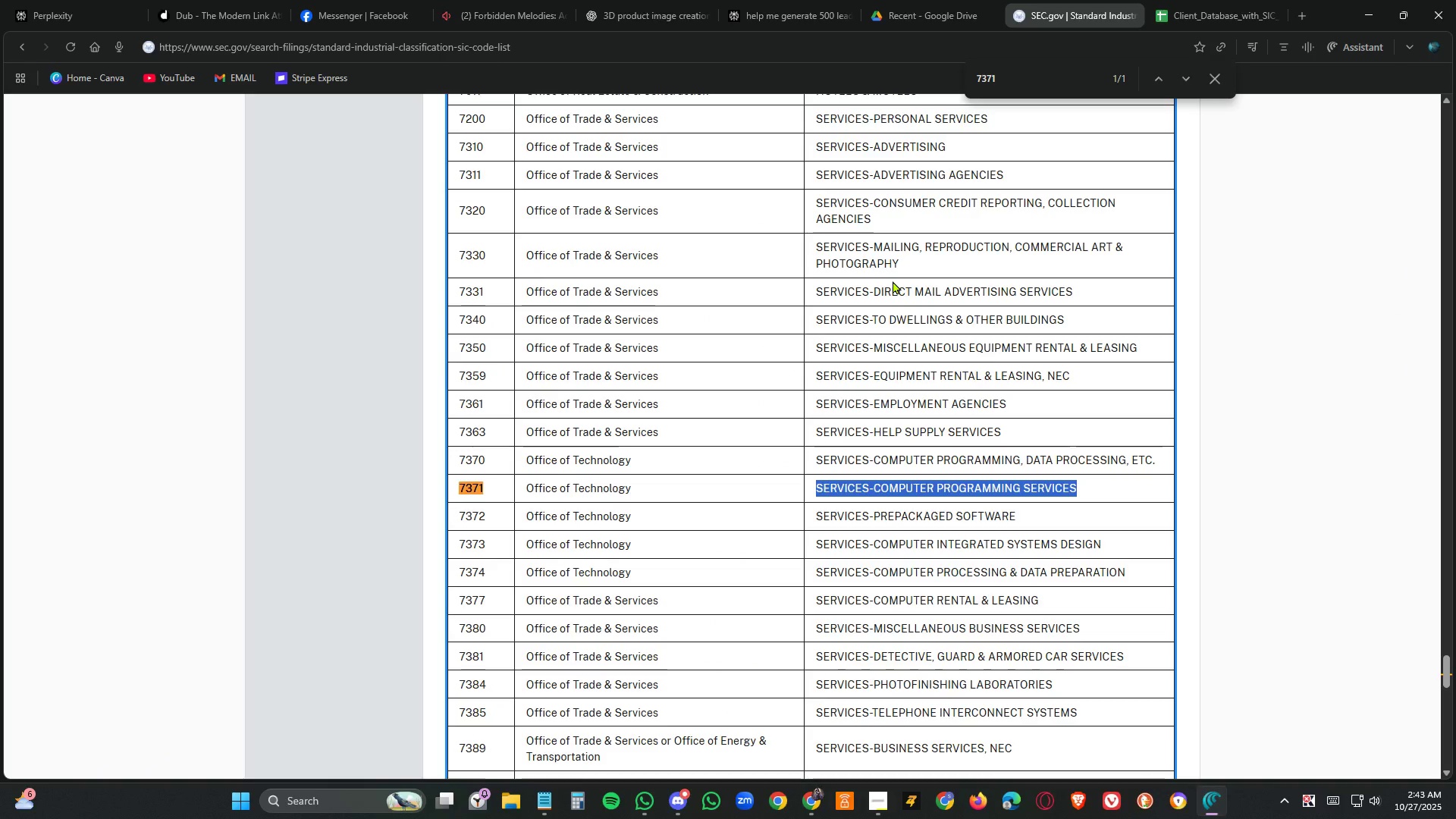 
key(Control+F)
 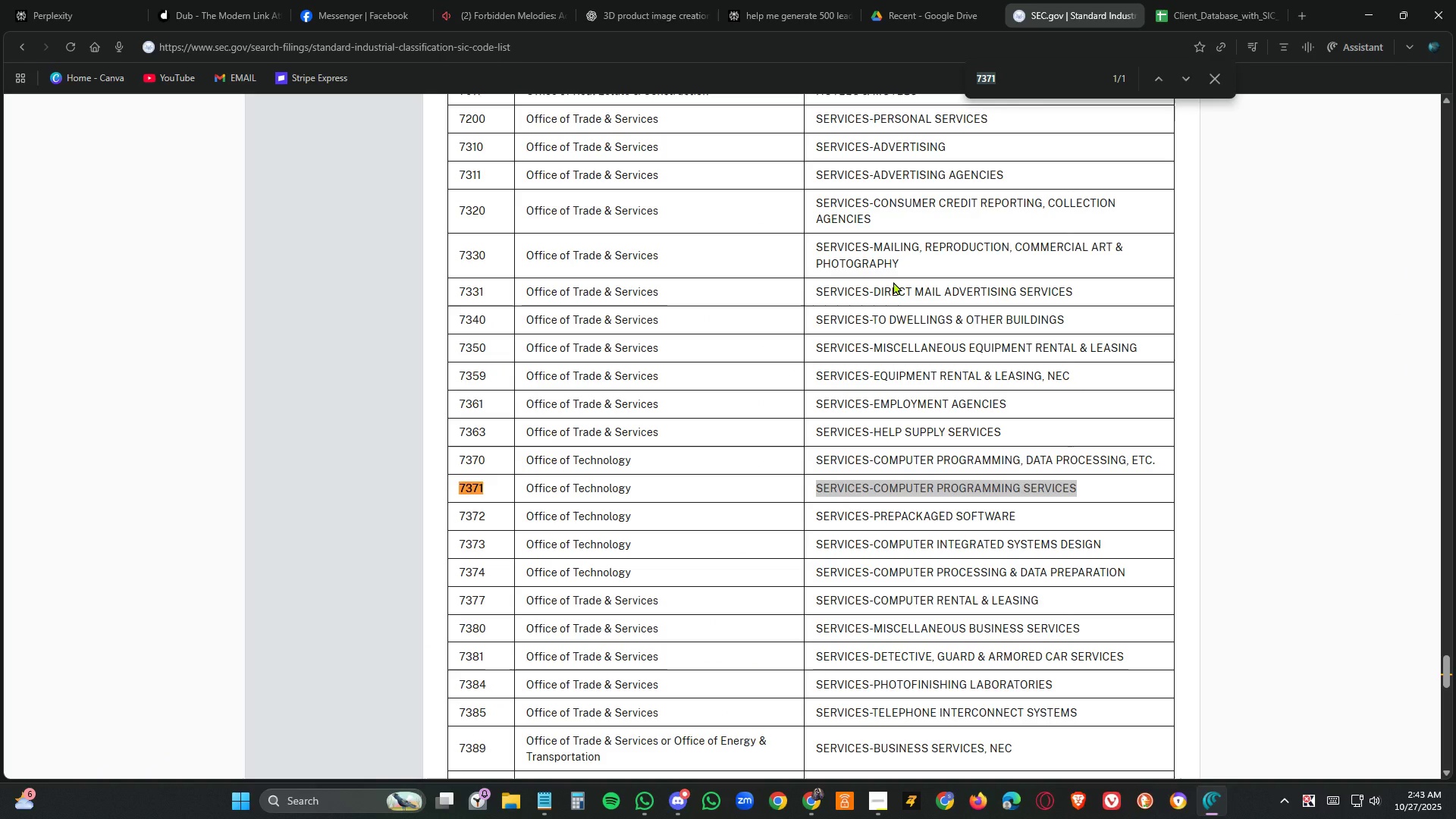 
key(Control+V)
 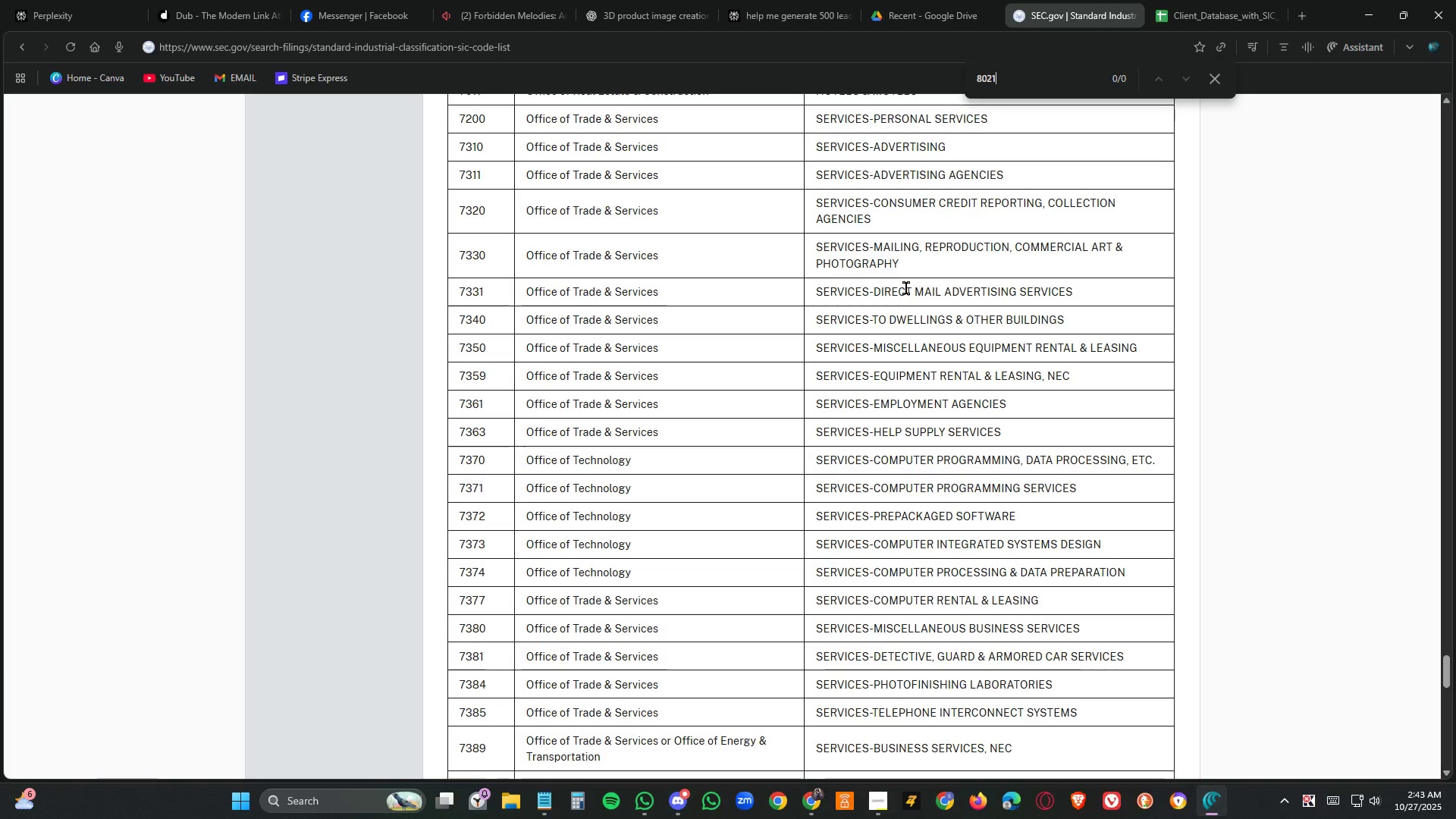 
key(NumpadEnter)
 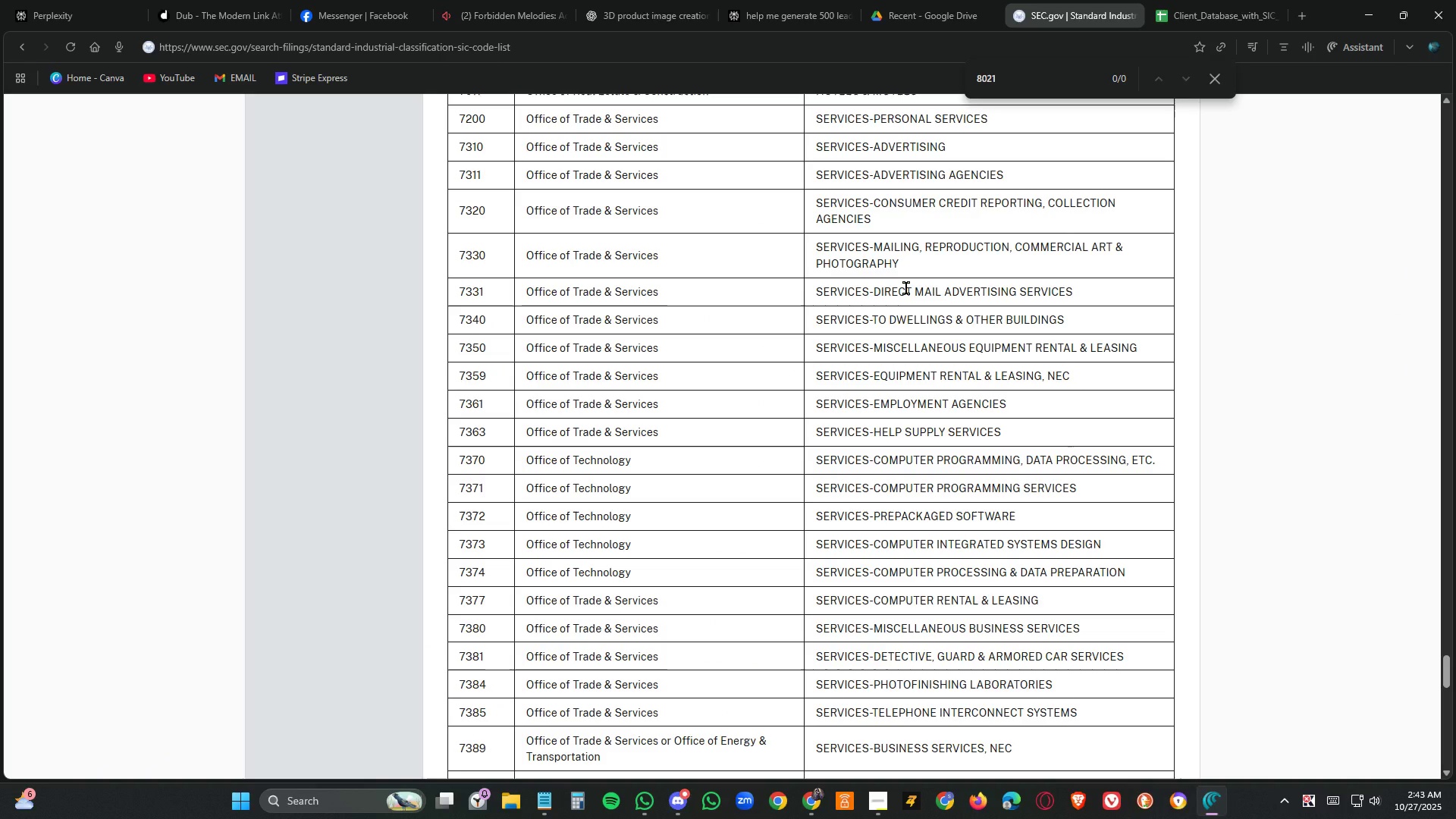 
key(Backspace)
 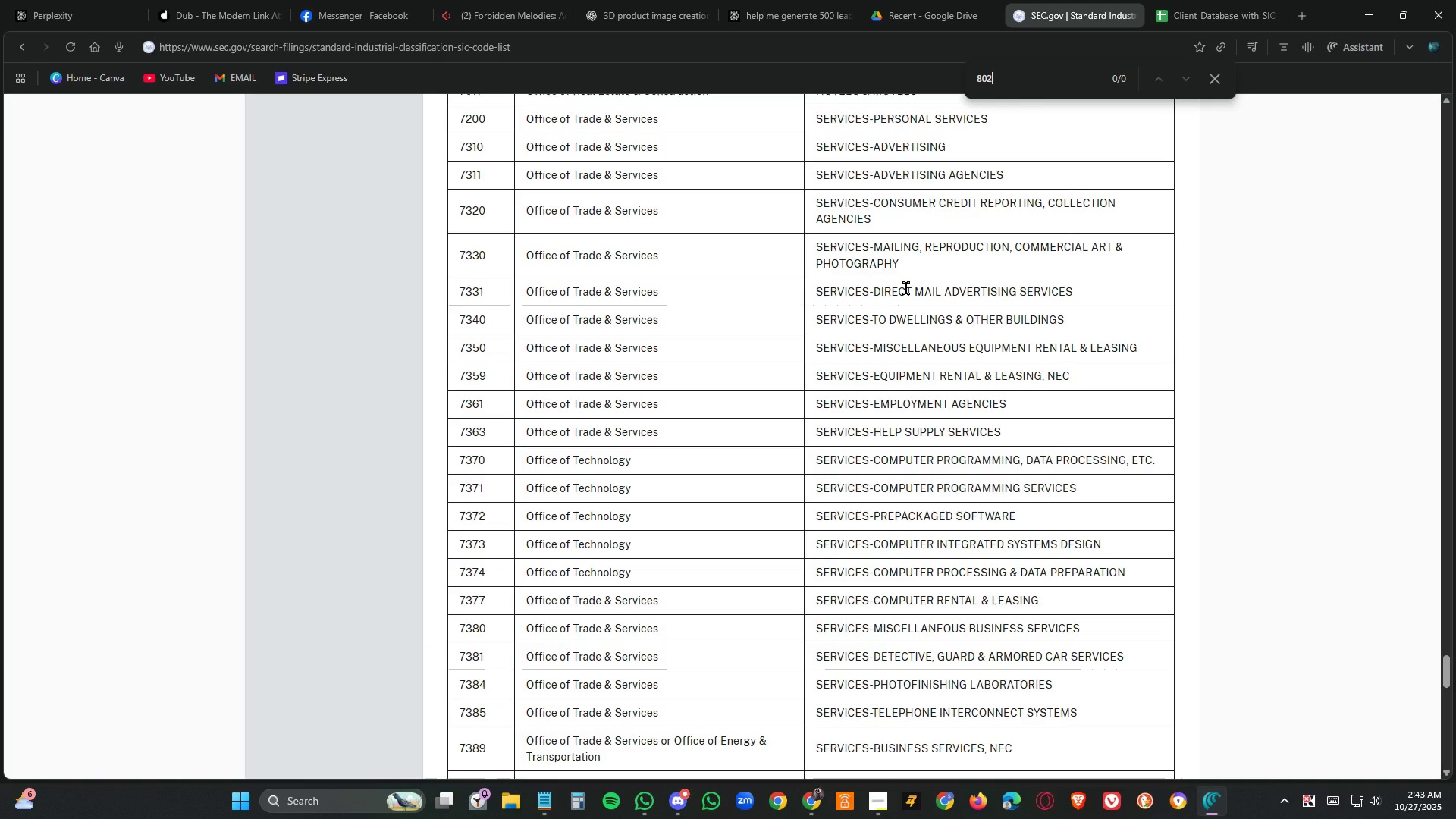 
key(Numpad0)
 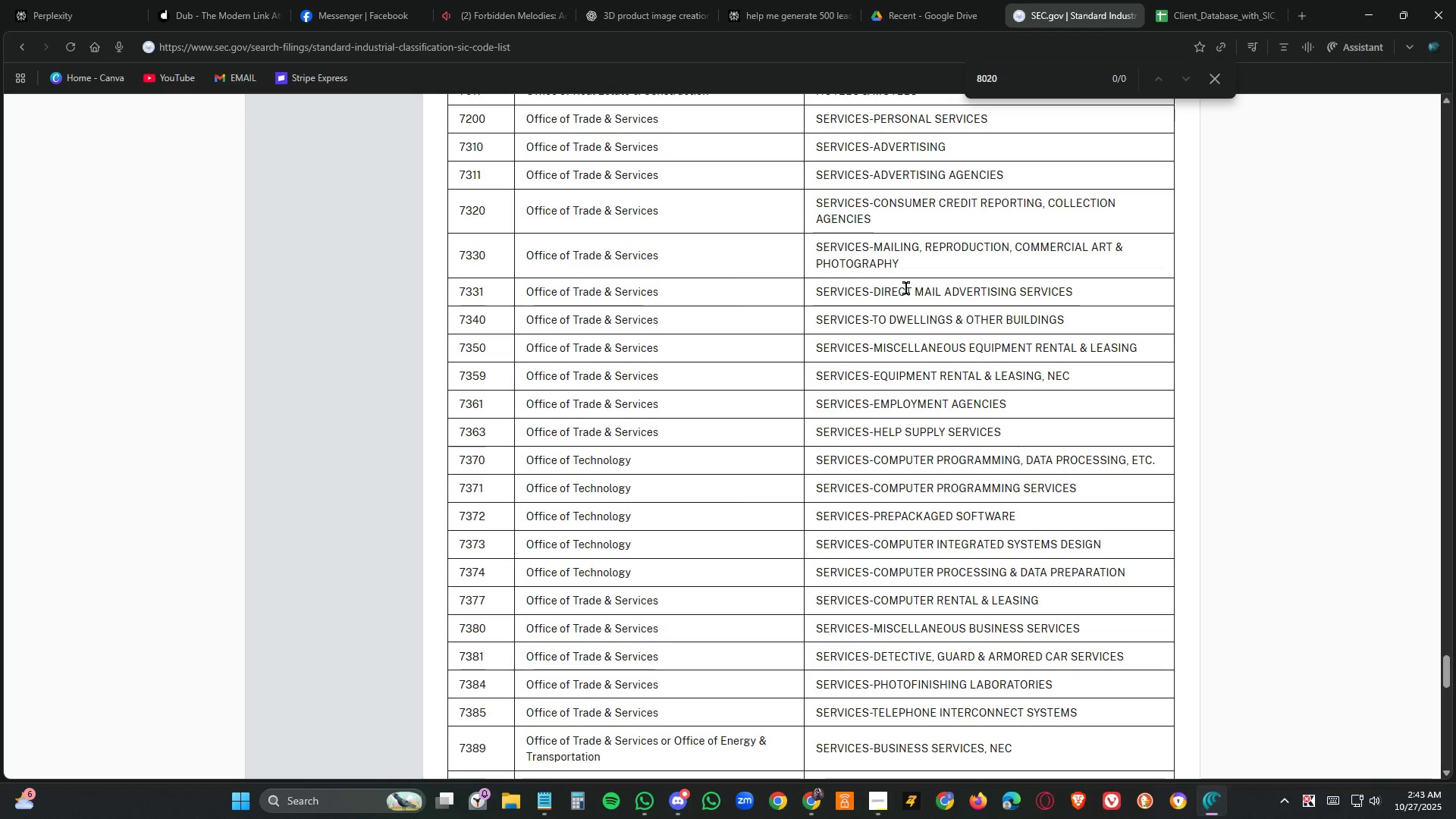 
key(Backspace)
 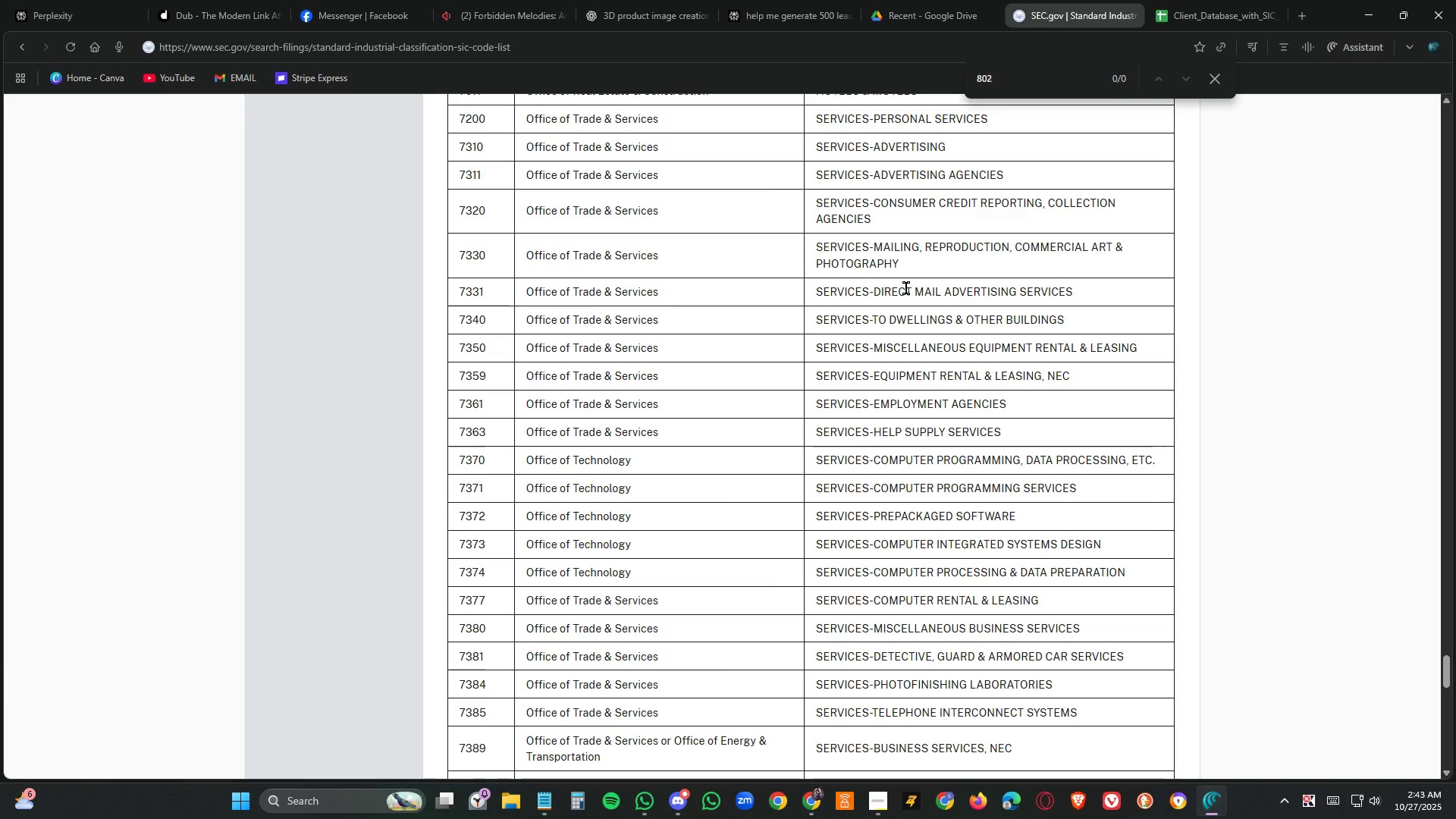 
key(NumpadEnter)
 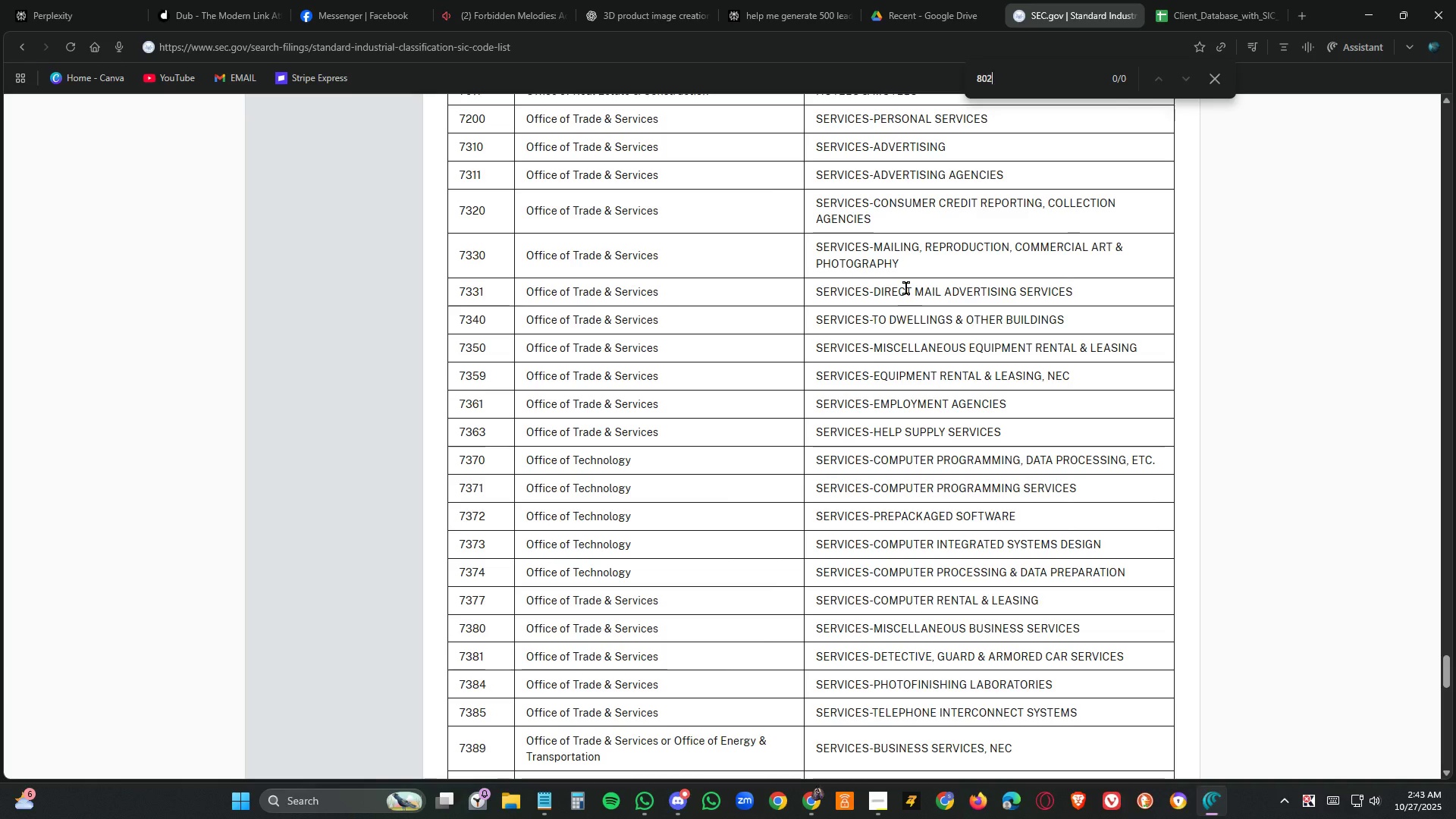 
scroll: coordinate [961, 472], scroll_direction: down, amount: 3.0